 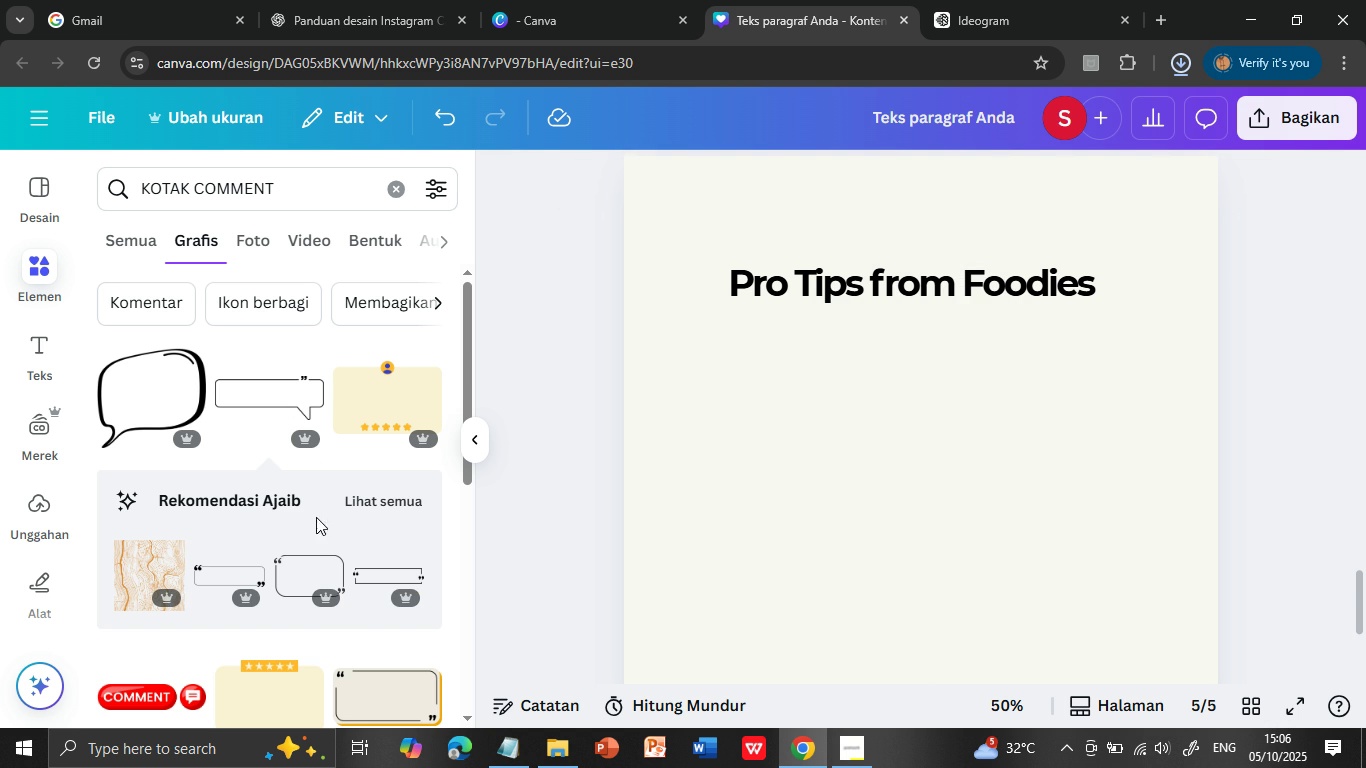 
scroll: coordinate [310, 529], scroll_direction: down, amount: 3.0
 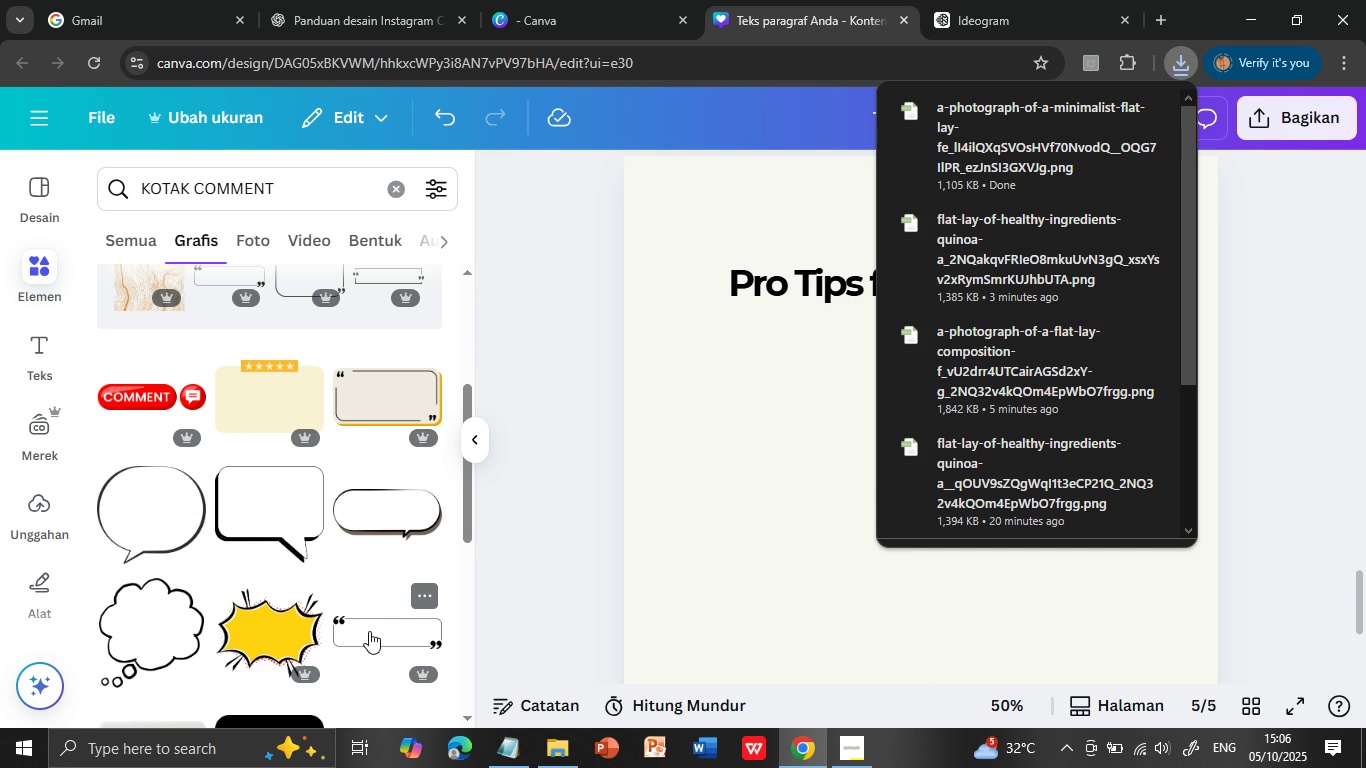 
wait(5.69)
 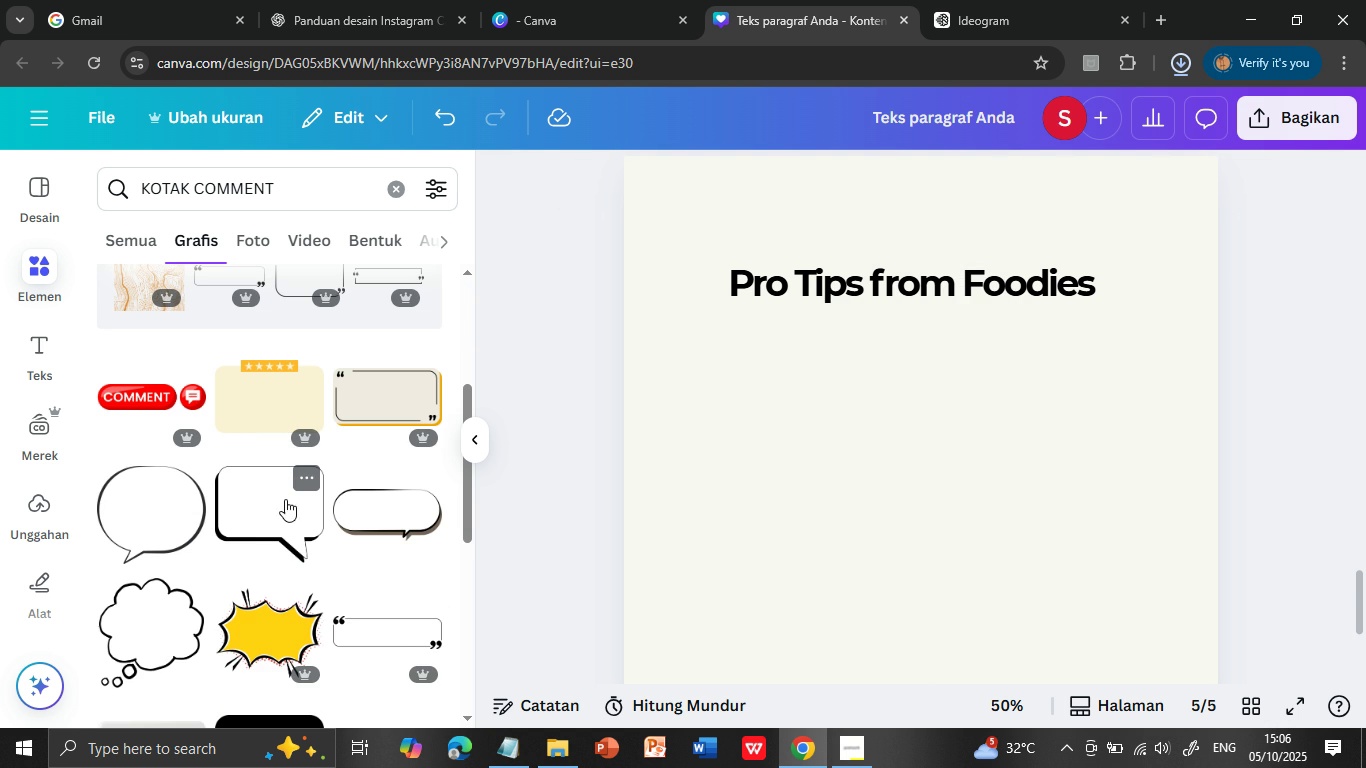 
scroll: coordinate [285, 546], scroll_direction: up, amount: 4.0
 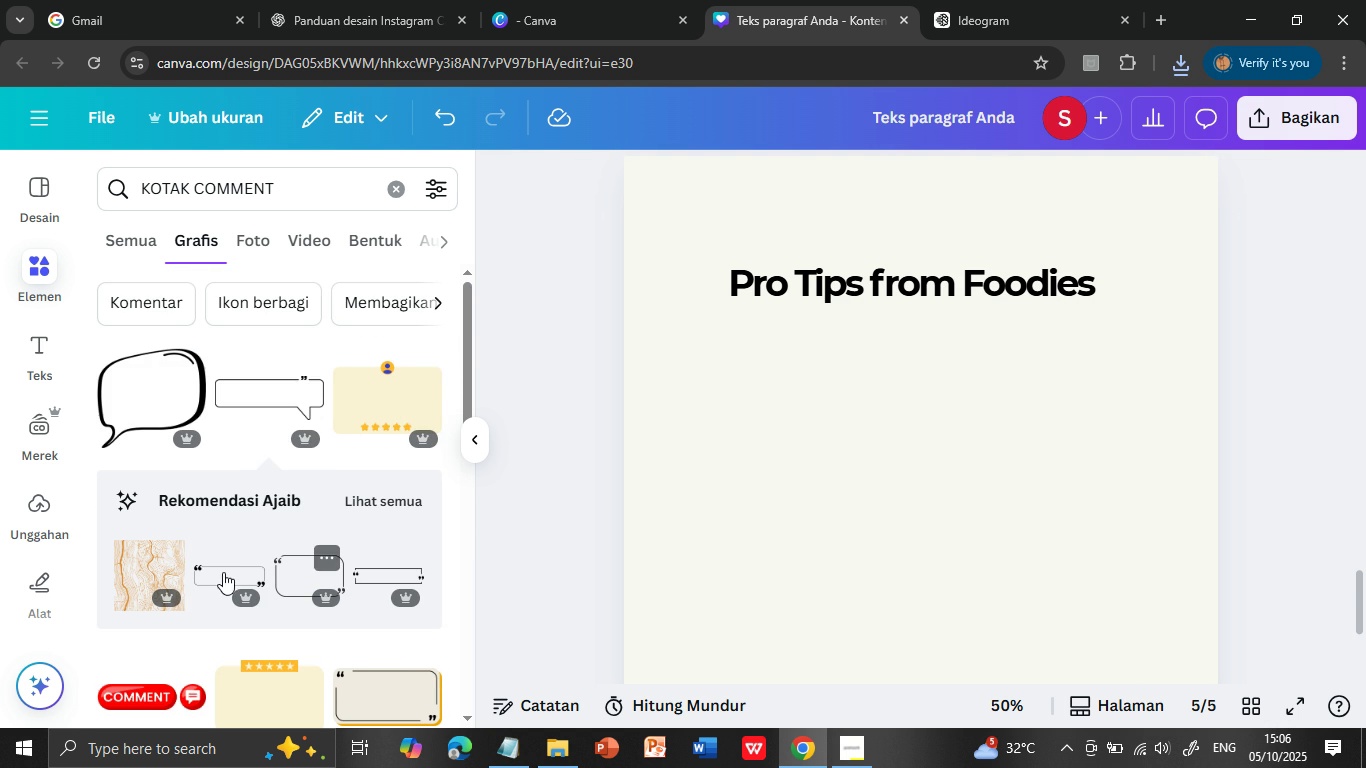 
scroll: coordinate [216, 581], scroll_direction: down, amount: 1.0
 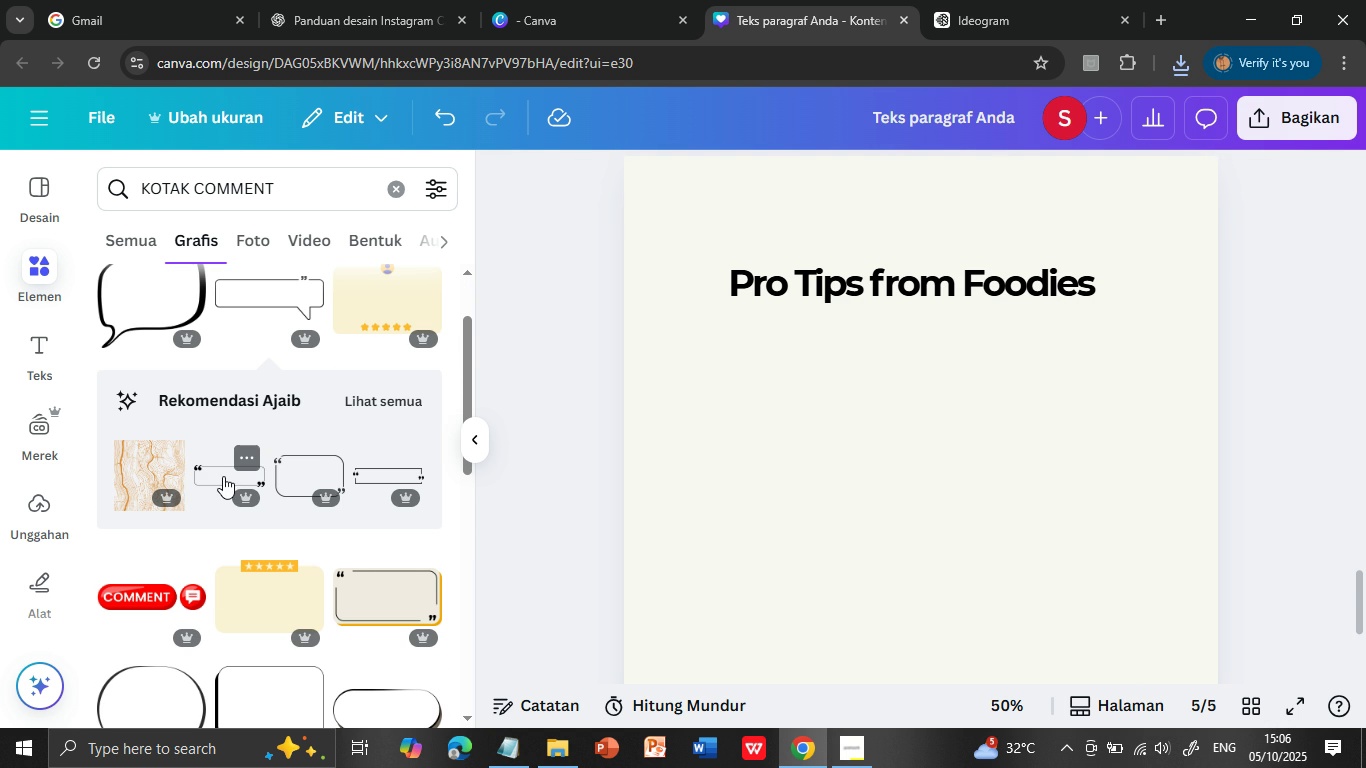 
left_click([223, 476])